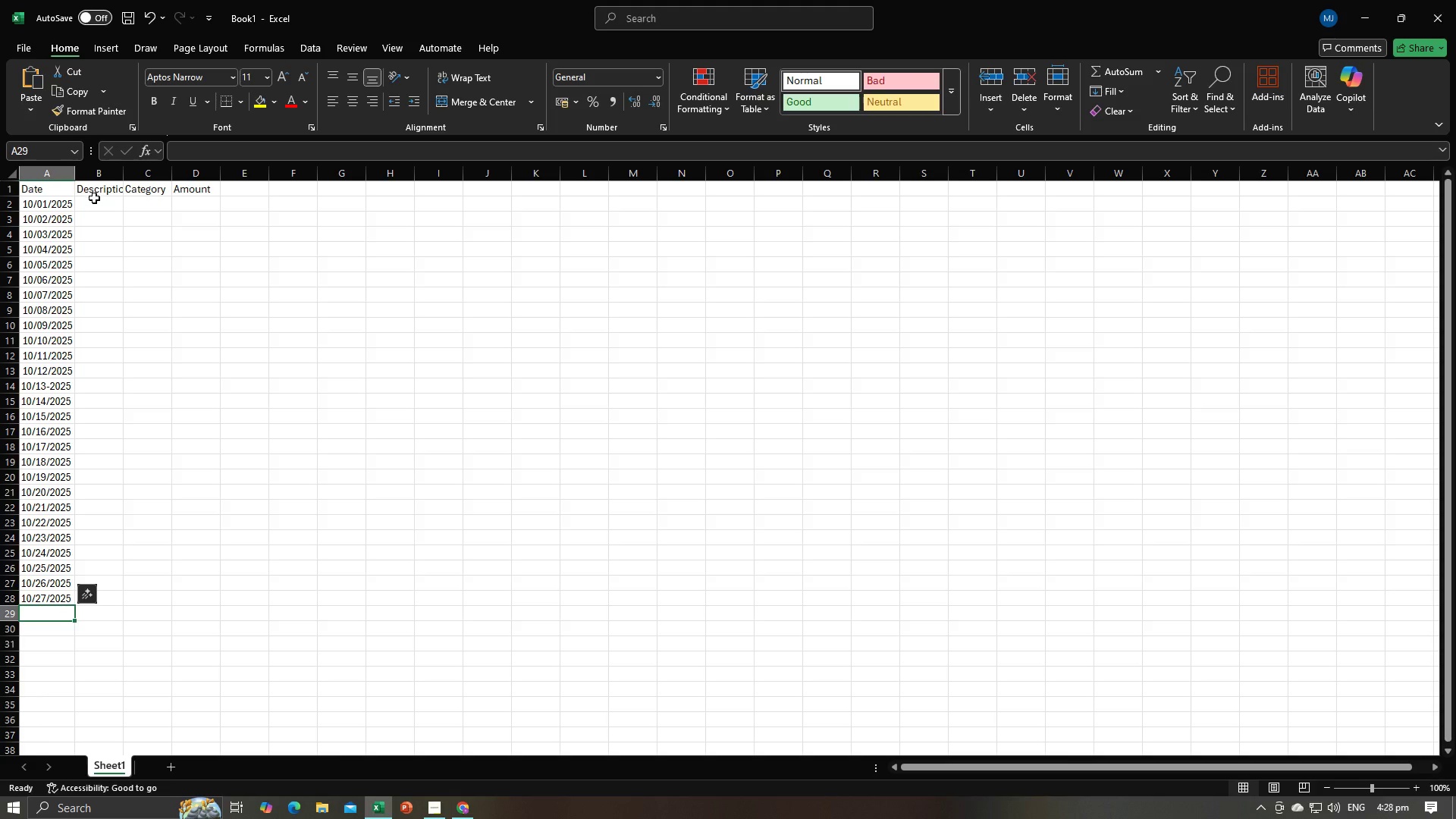 
double_click([76, 177])
 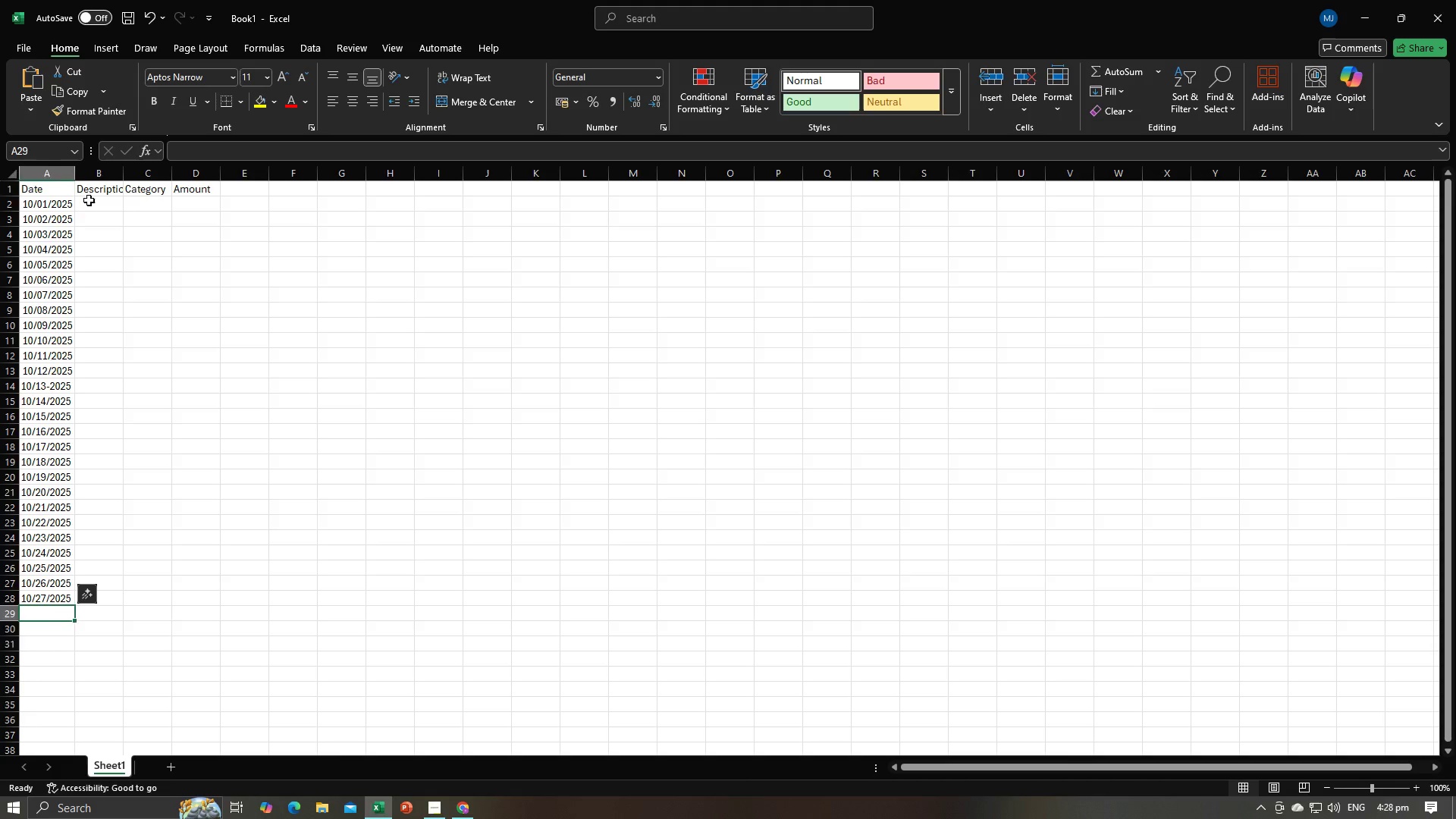 
left_click([89, 200])
 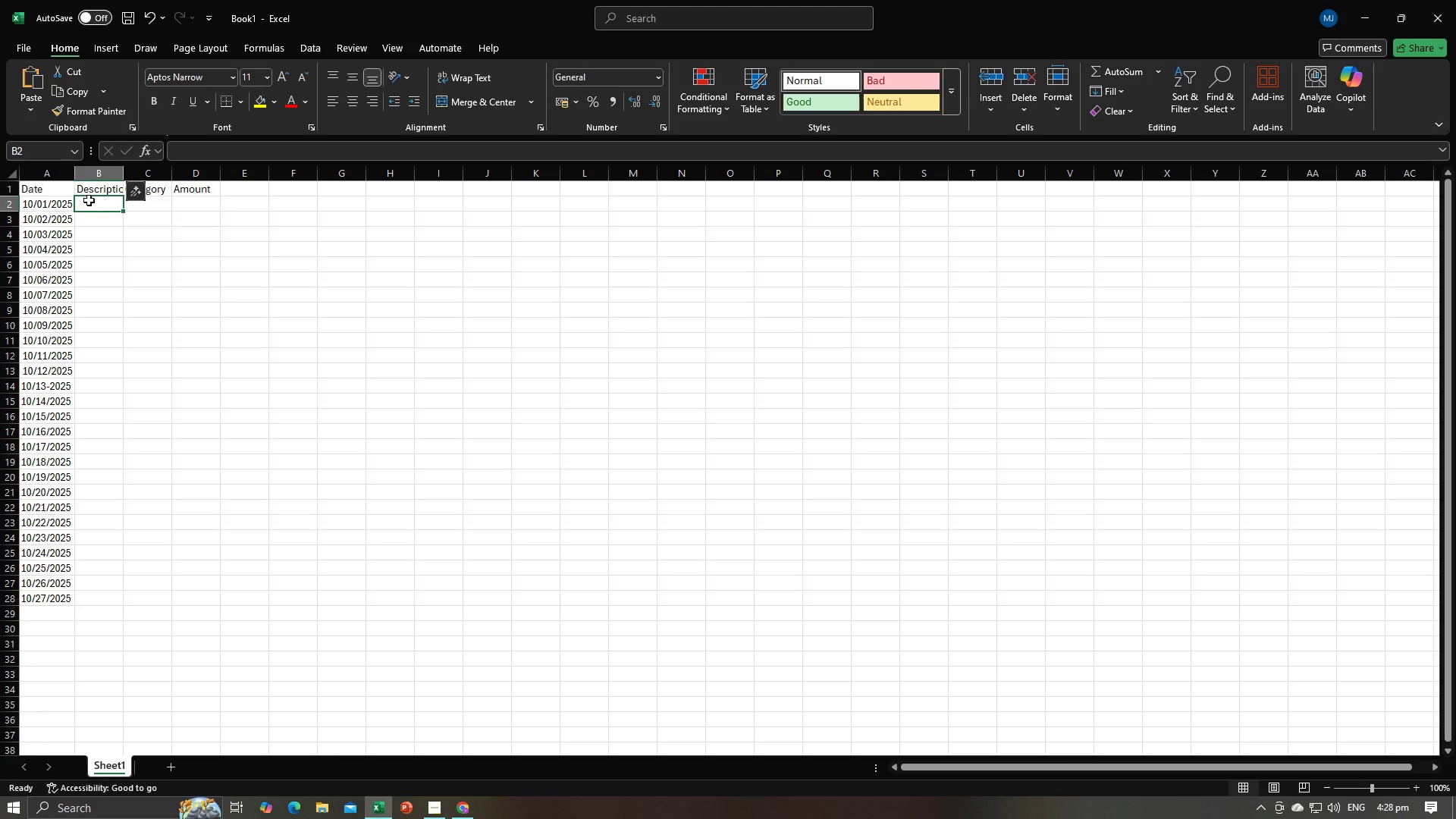 
key(Alt+AltLeft)
 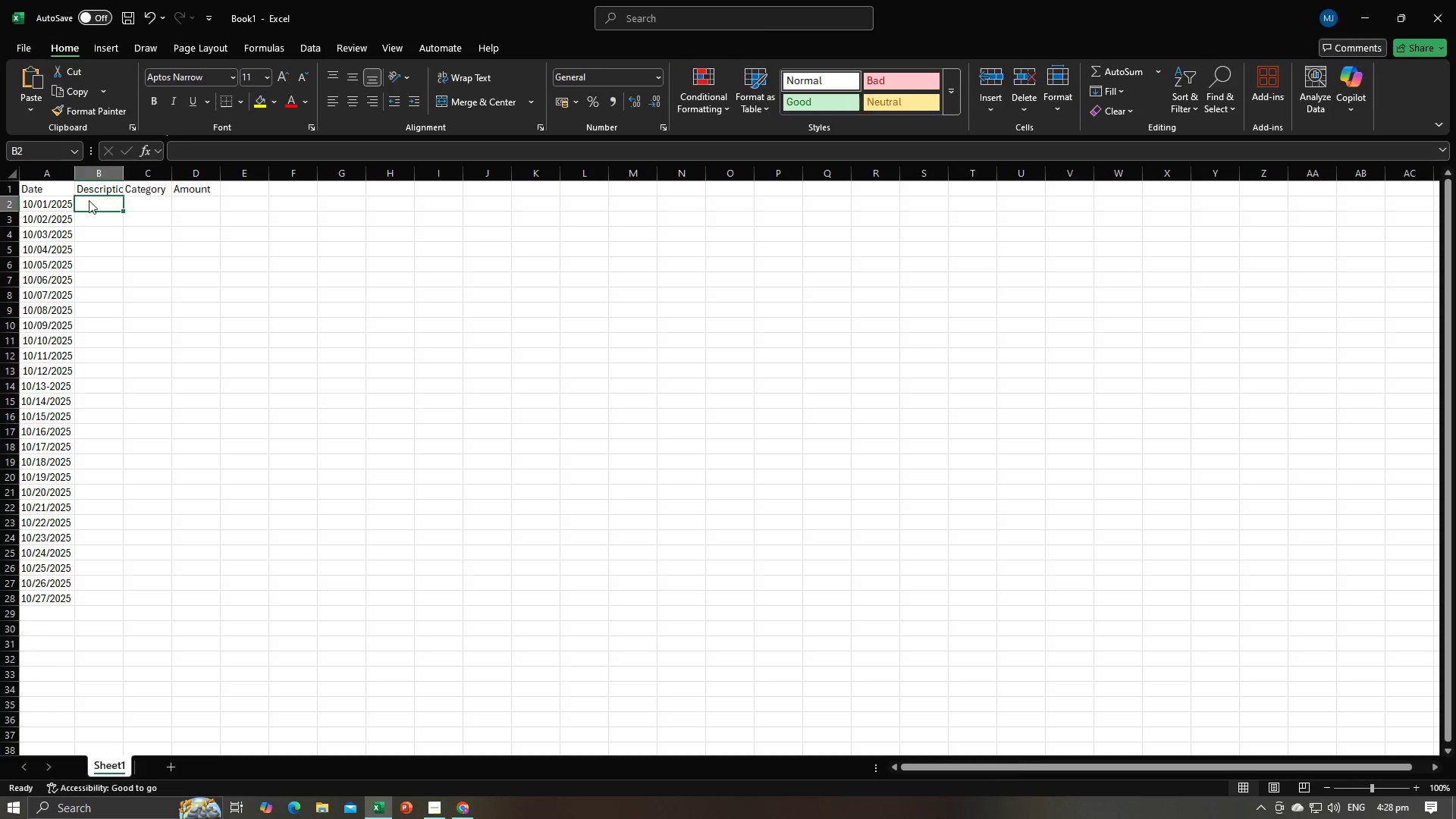 
key(Alt+Tab)
 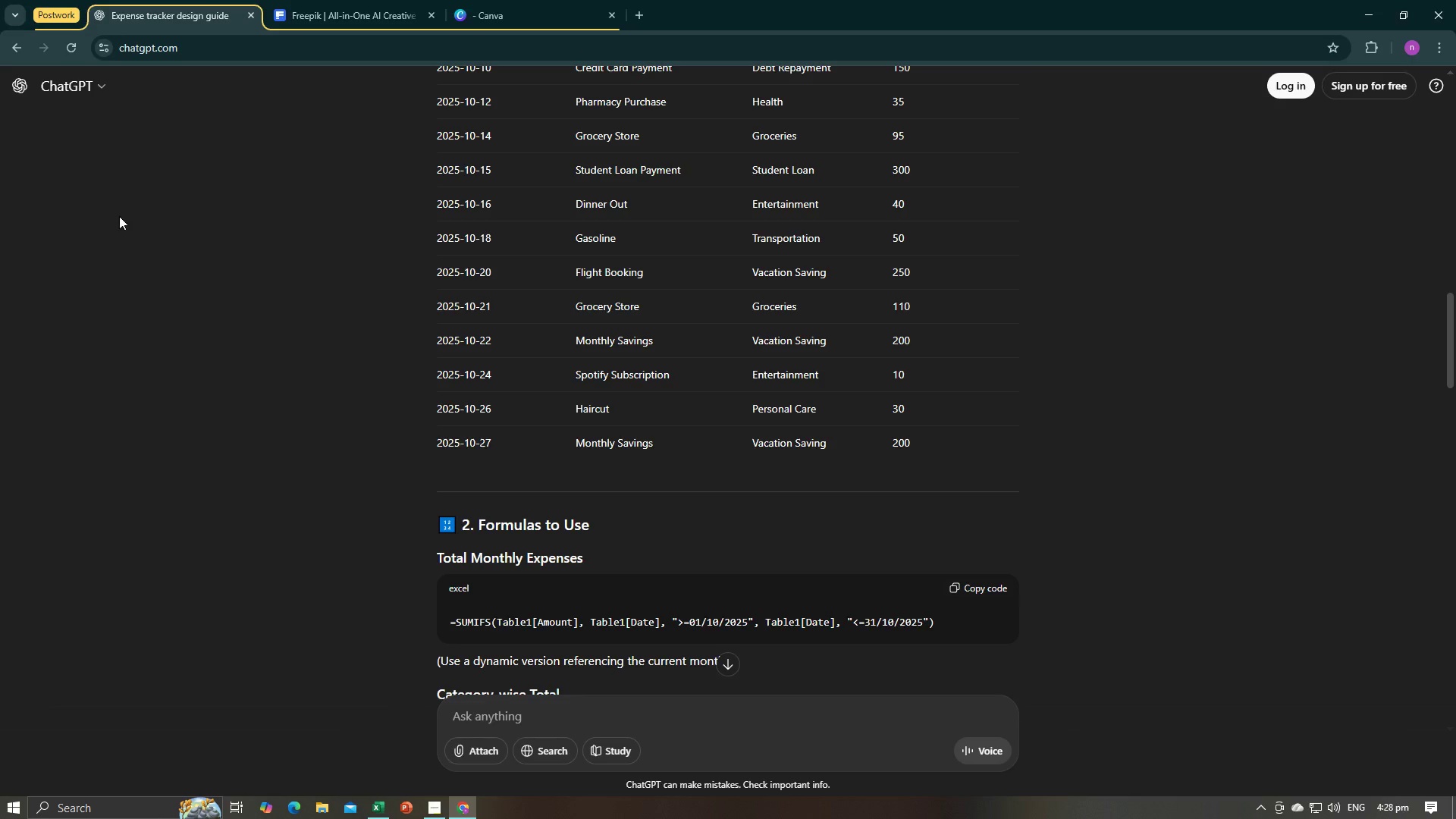 
scroll: coordinate [400, 253], scroll_direction: up, amount: 7.0
 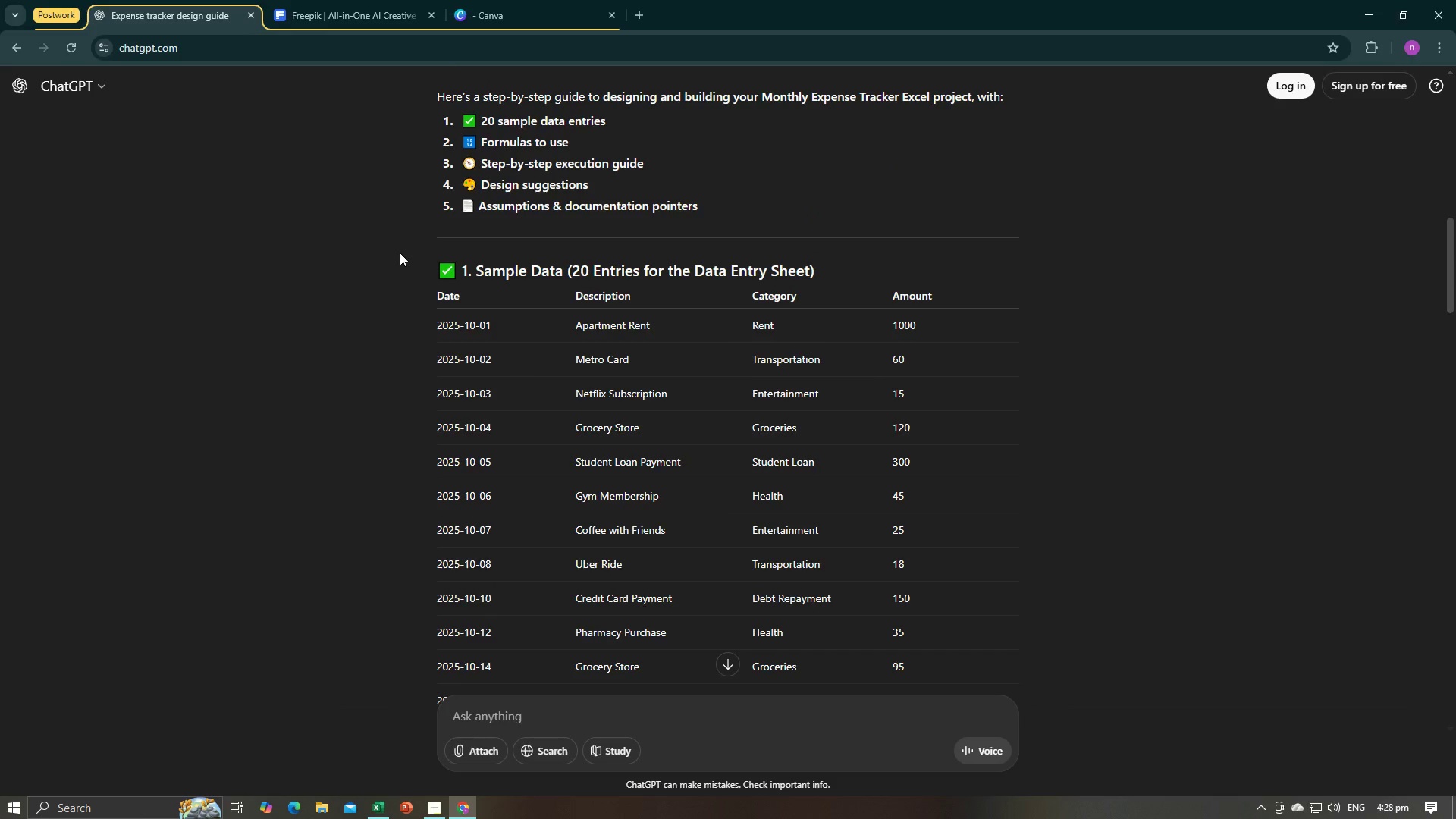 
key(Alt+AltLeft)
 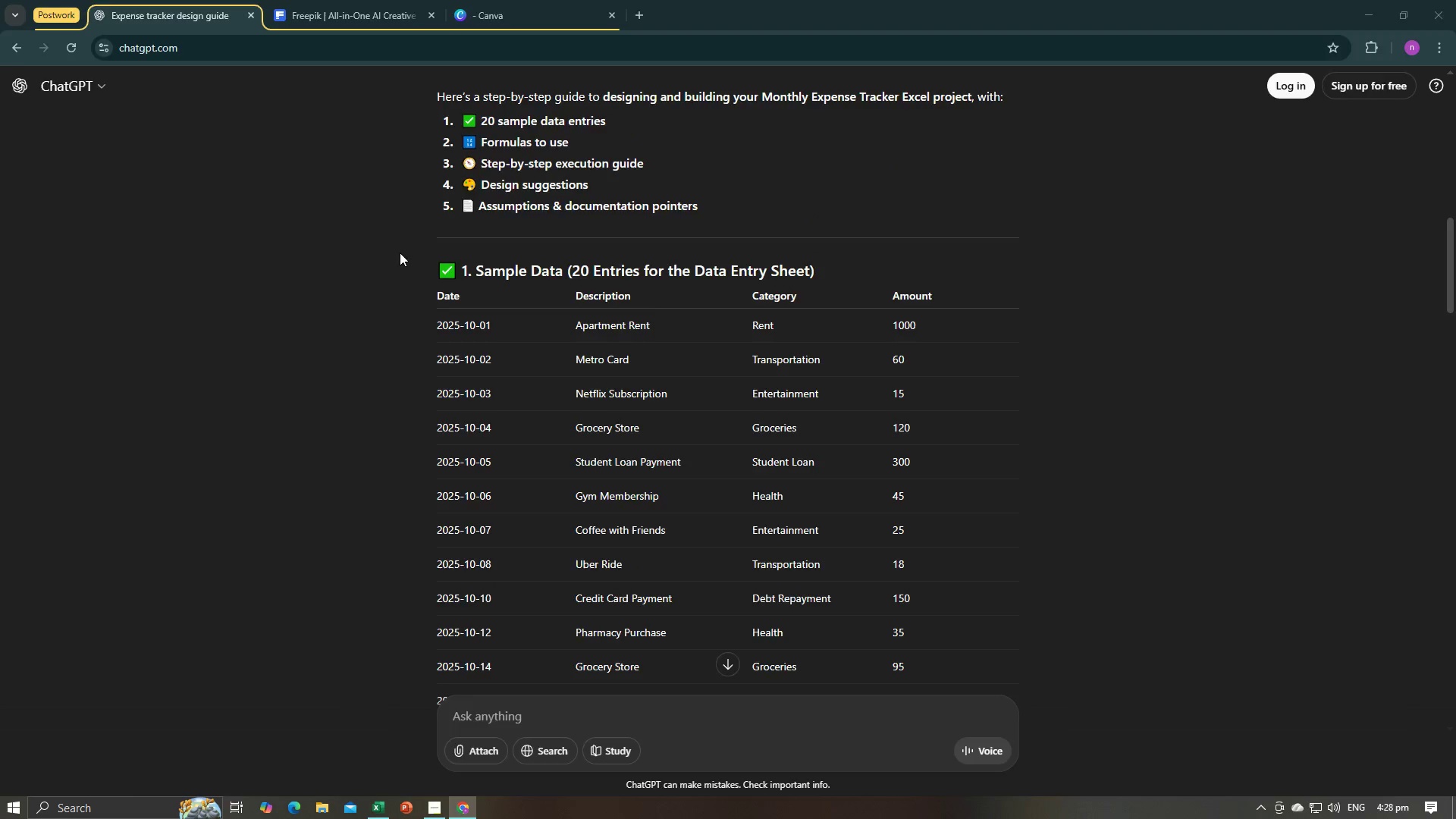 
key(Alt+Tab)
 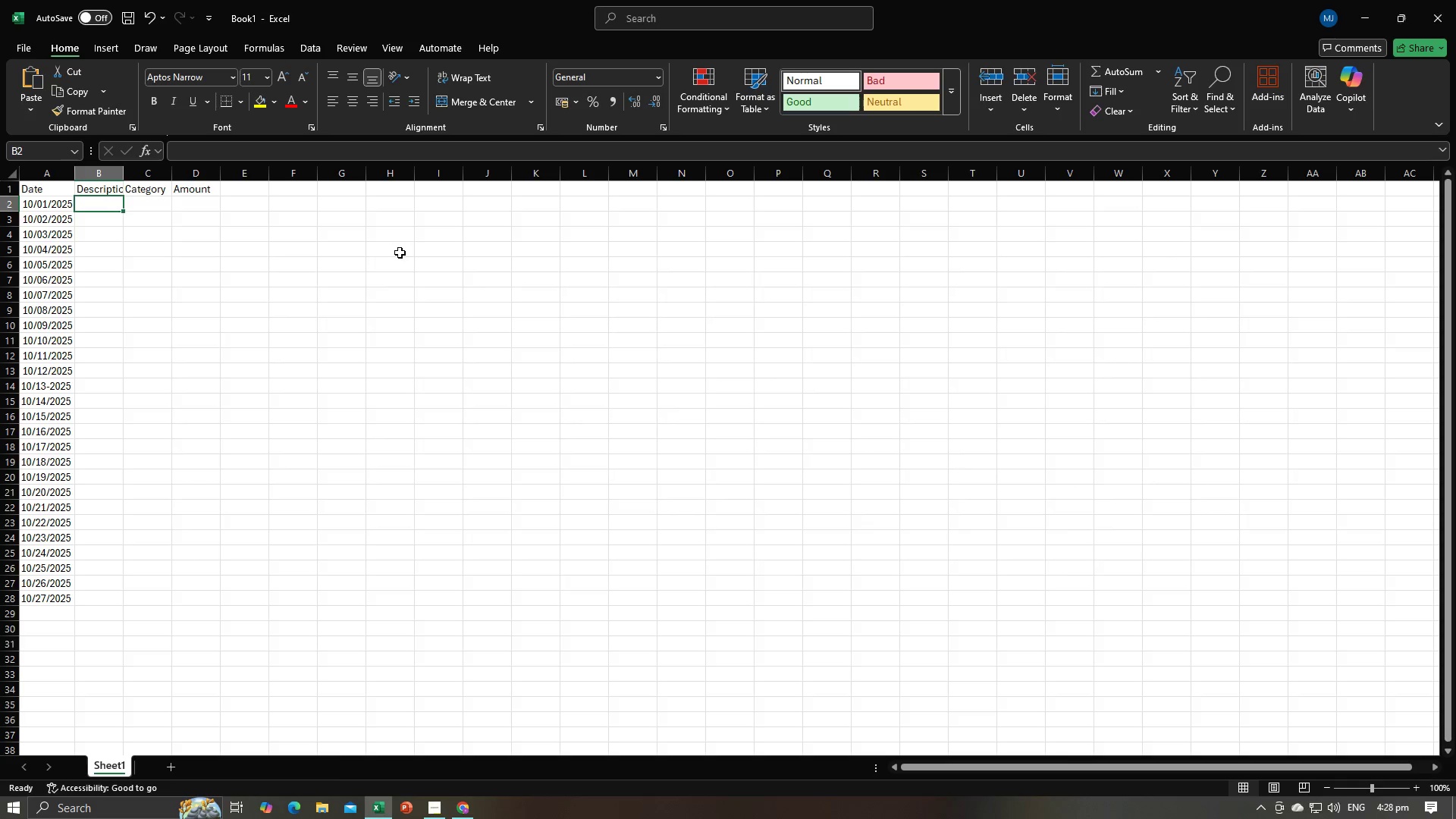 
key(Alt+Tab)
 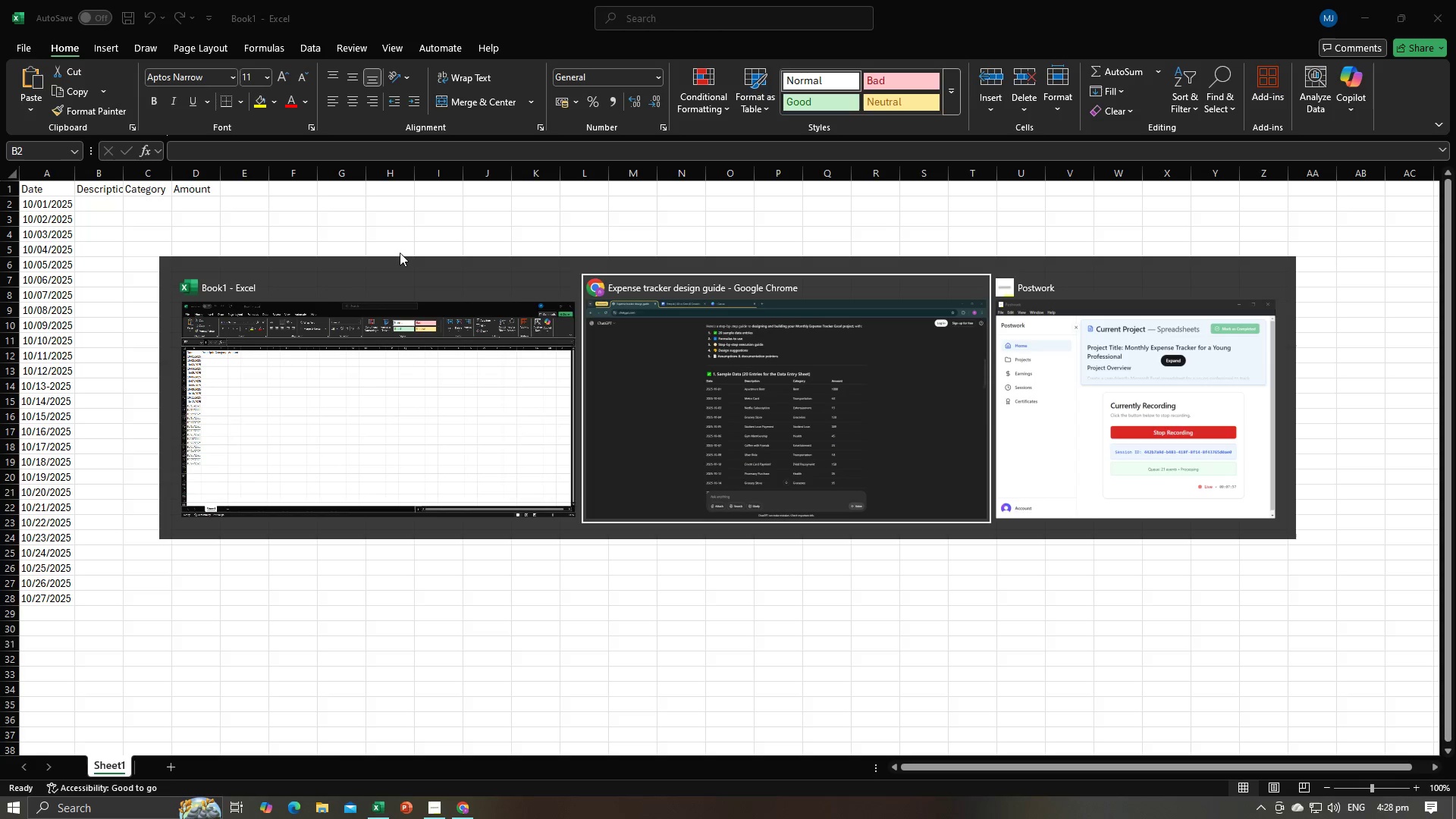 
key(Alt+Tab)